 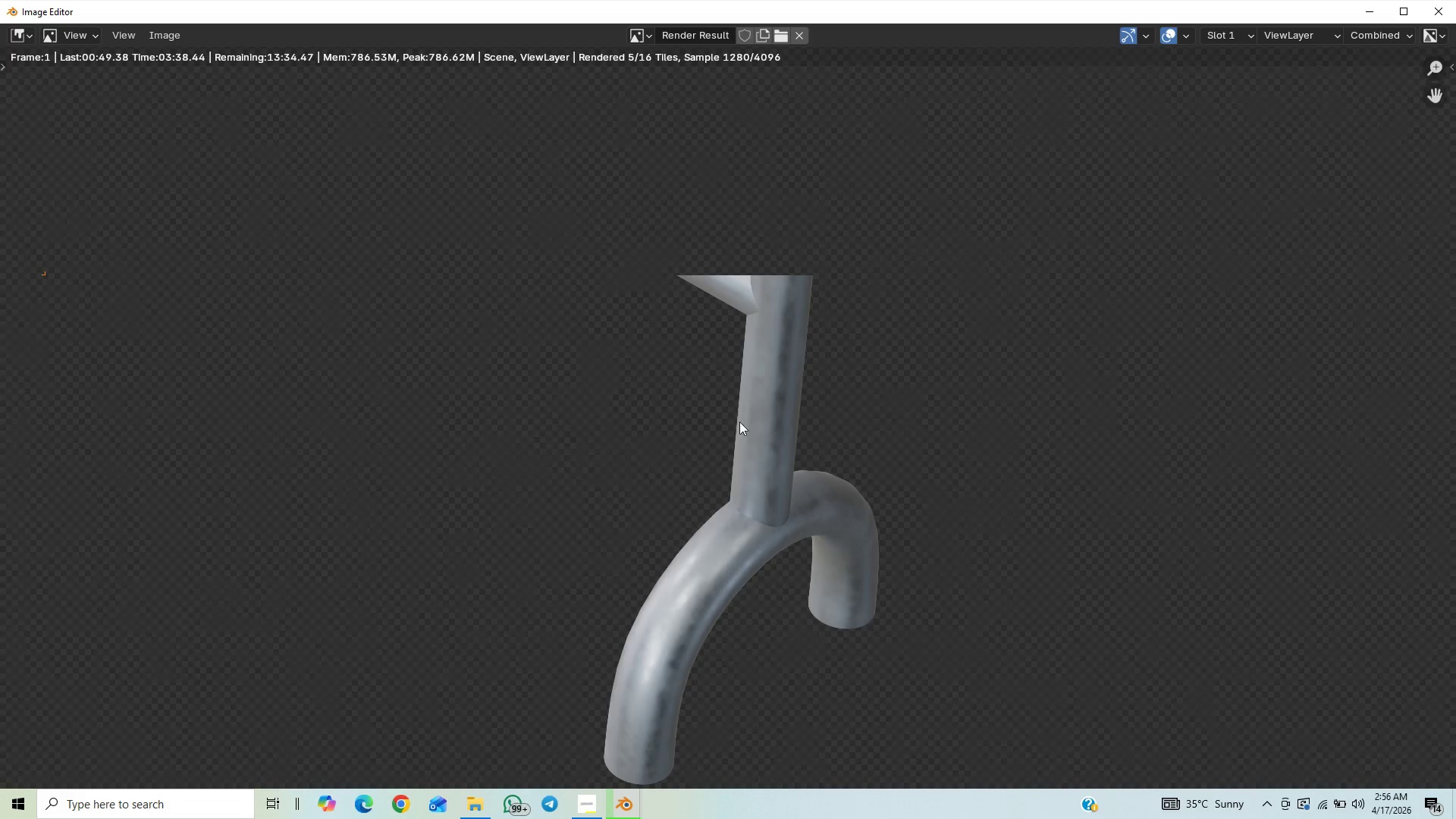 
scroll: coordinate [737, 406], scroll_direction: down, amount: 18.0
 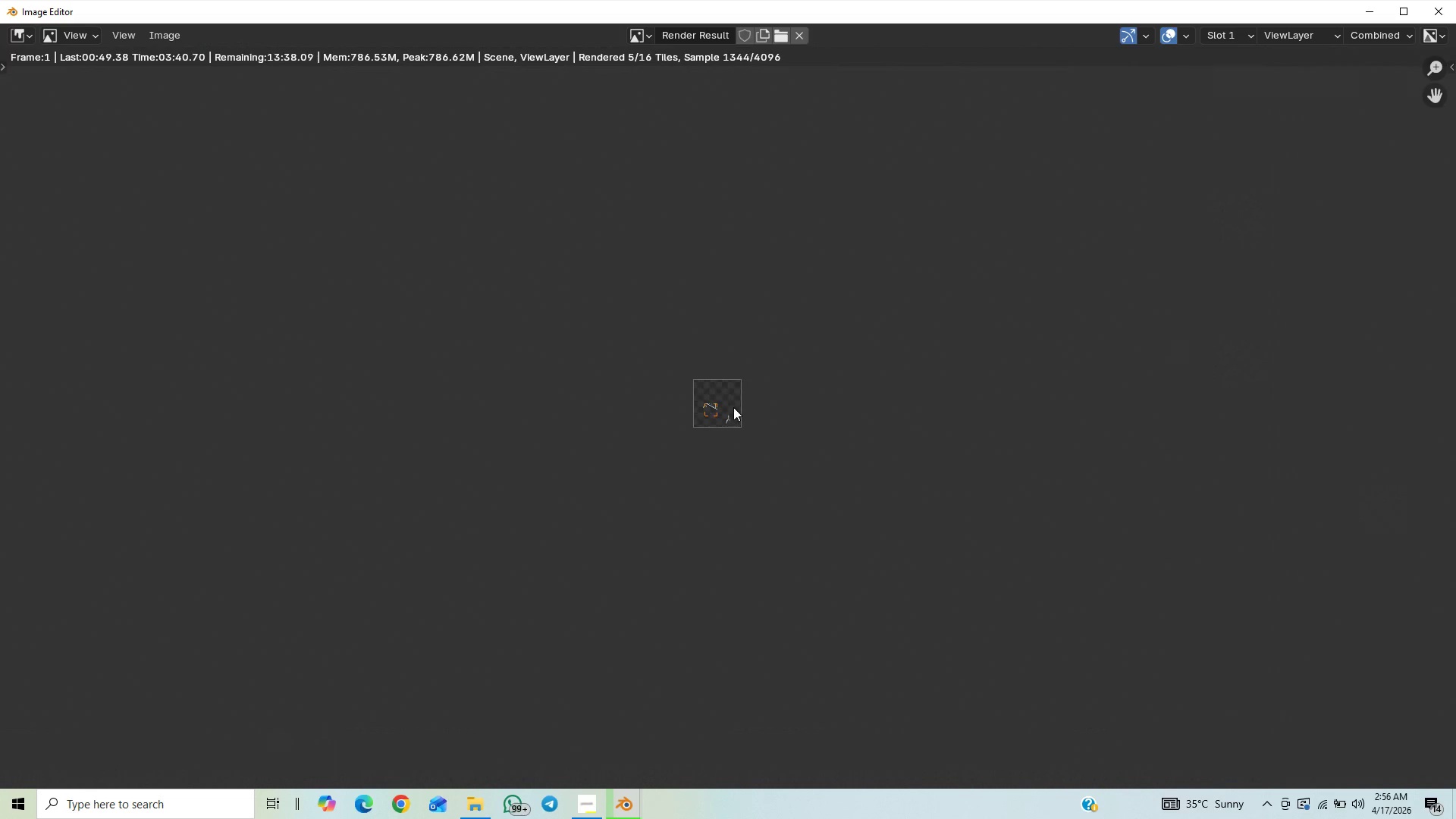 
scroll: coordinate [733, 407], scroll_direction: up, amount: 22.0
 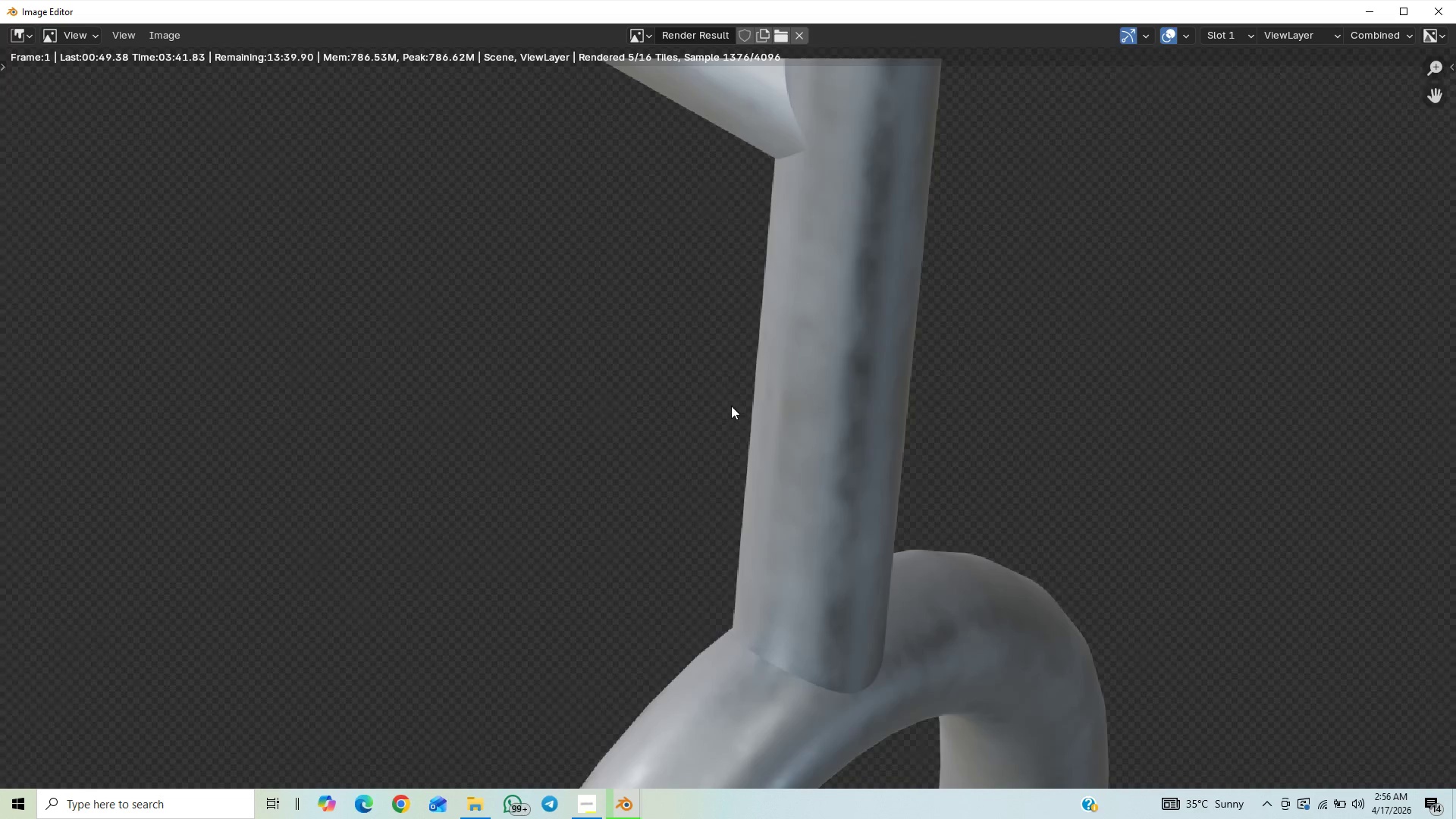 
scroll: coordinate [720, 378], scroll_direction: down, amount: 12.0
 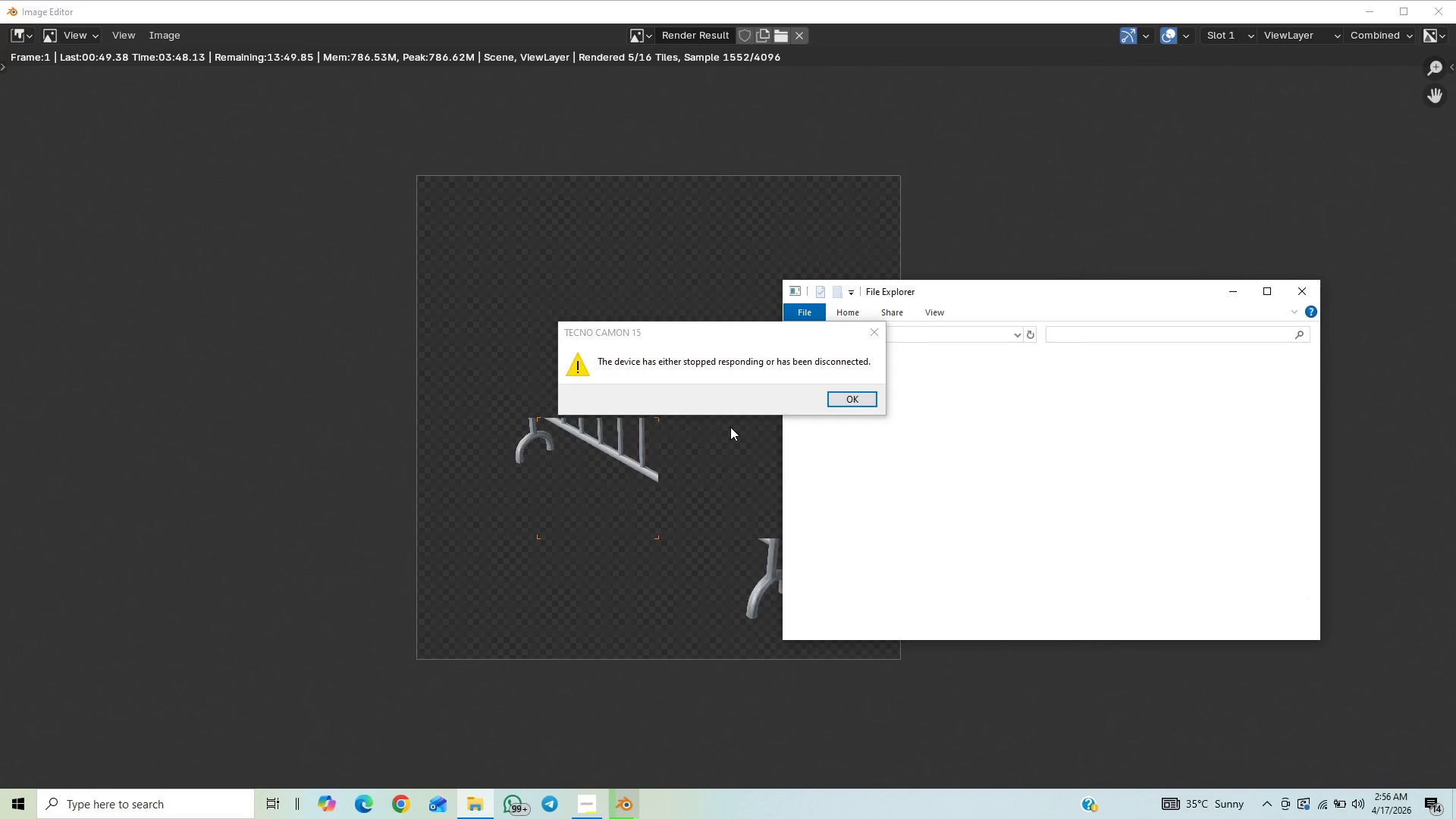 
wait(8.99)
 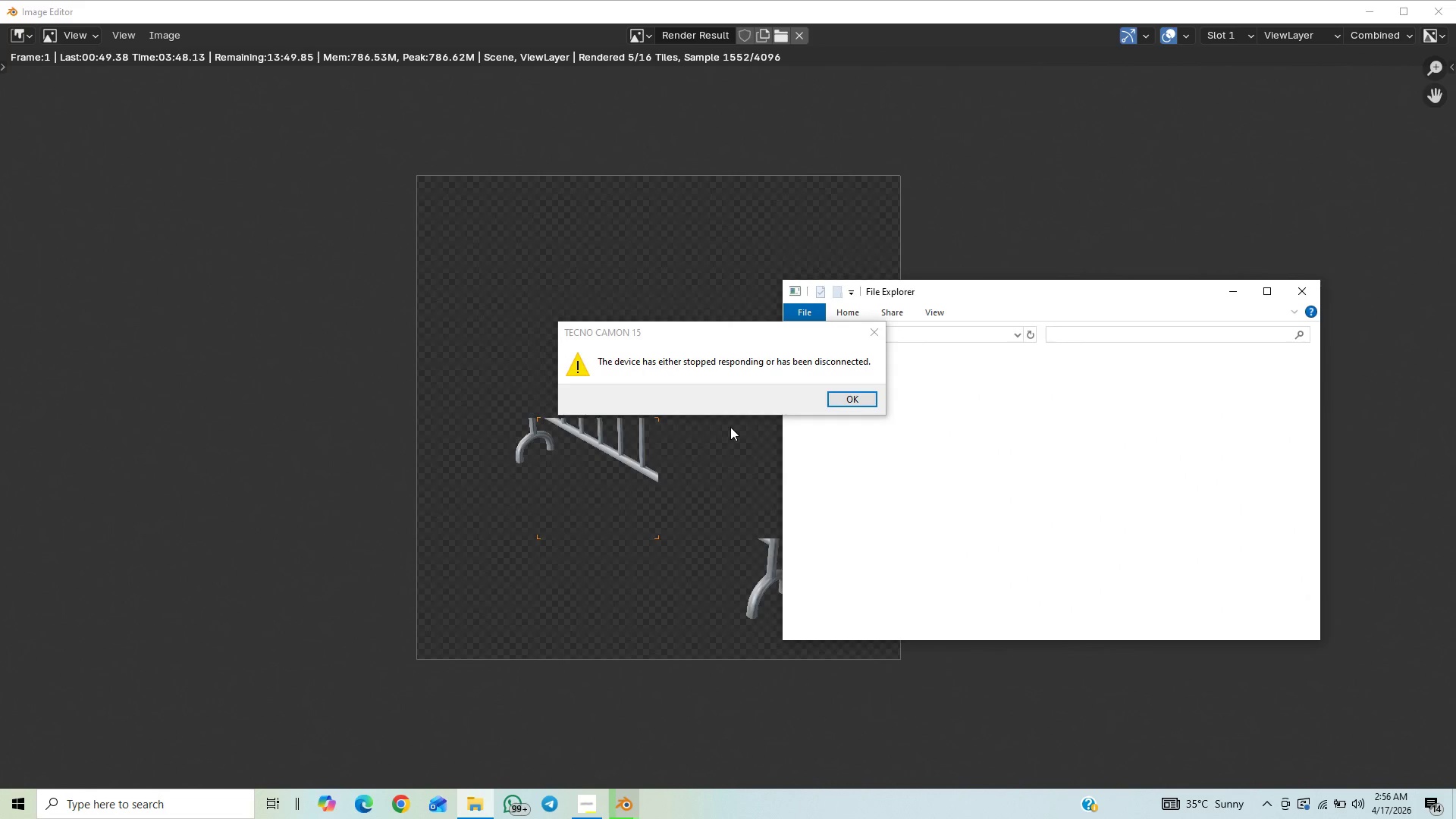 
left_click([852, 403])
 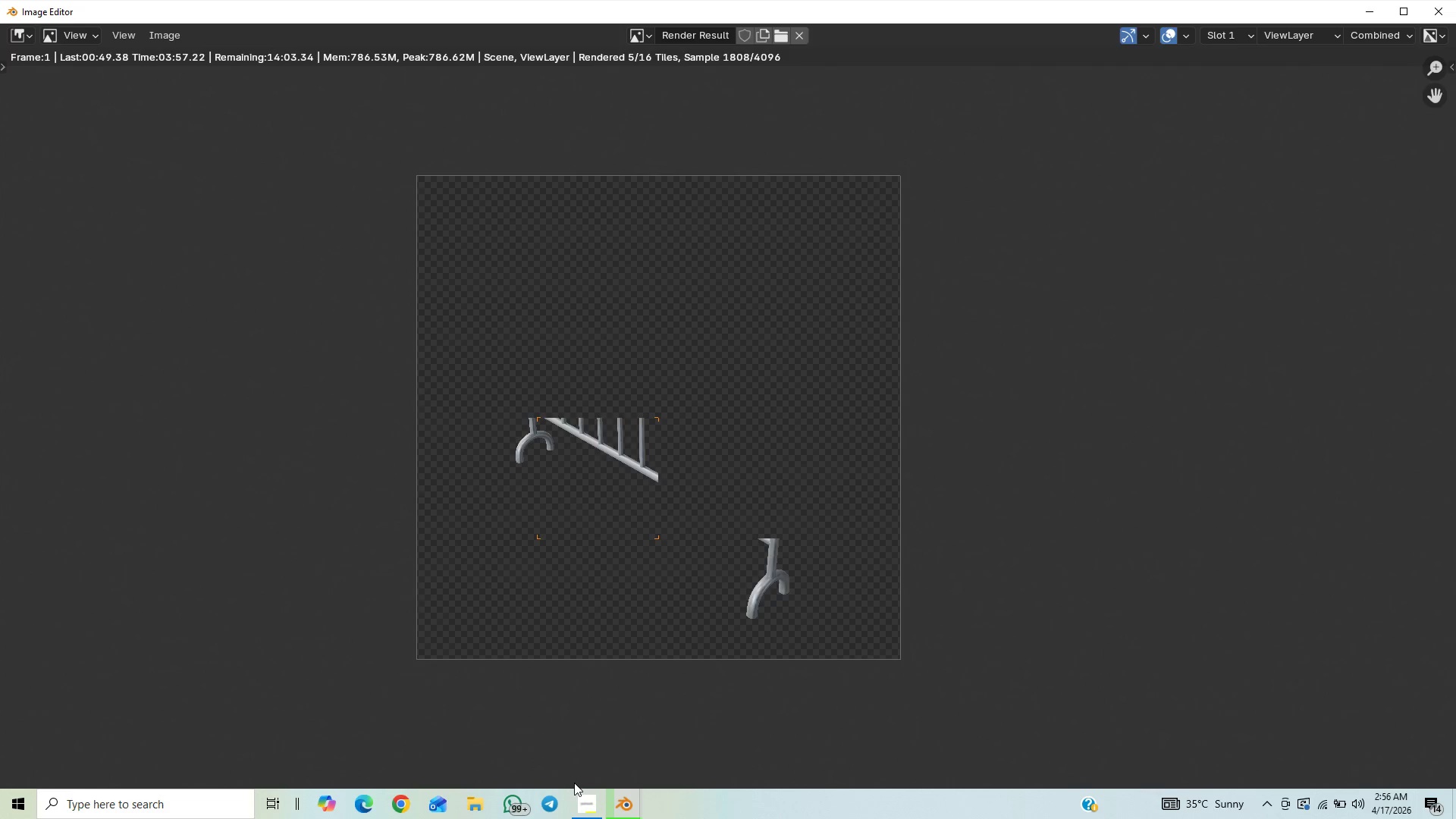 
wait(5.55)
 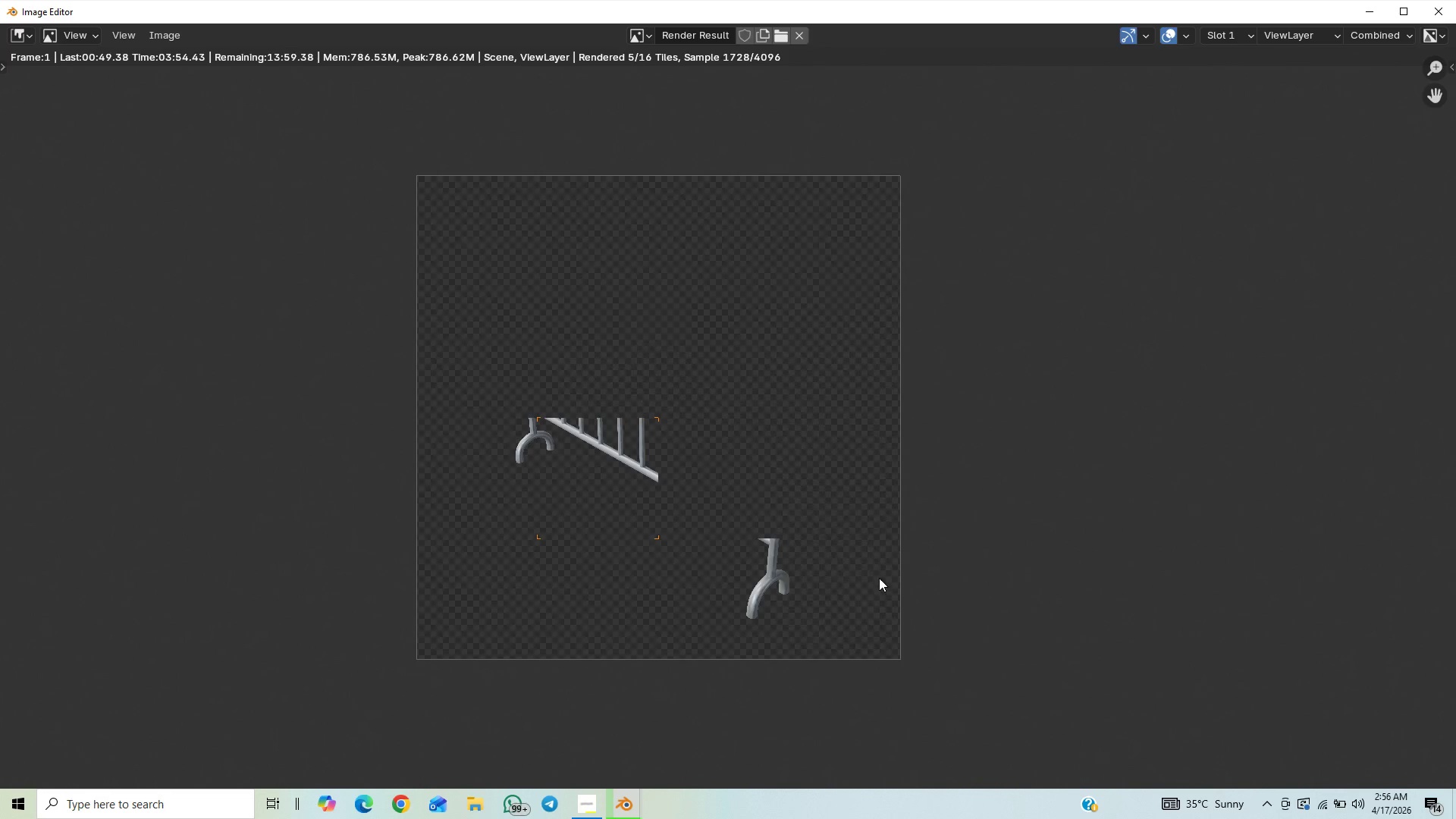 
hold_key(key=ShiftLeft, duration=1.5)
 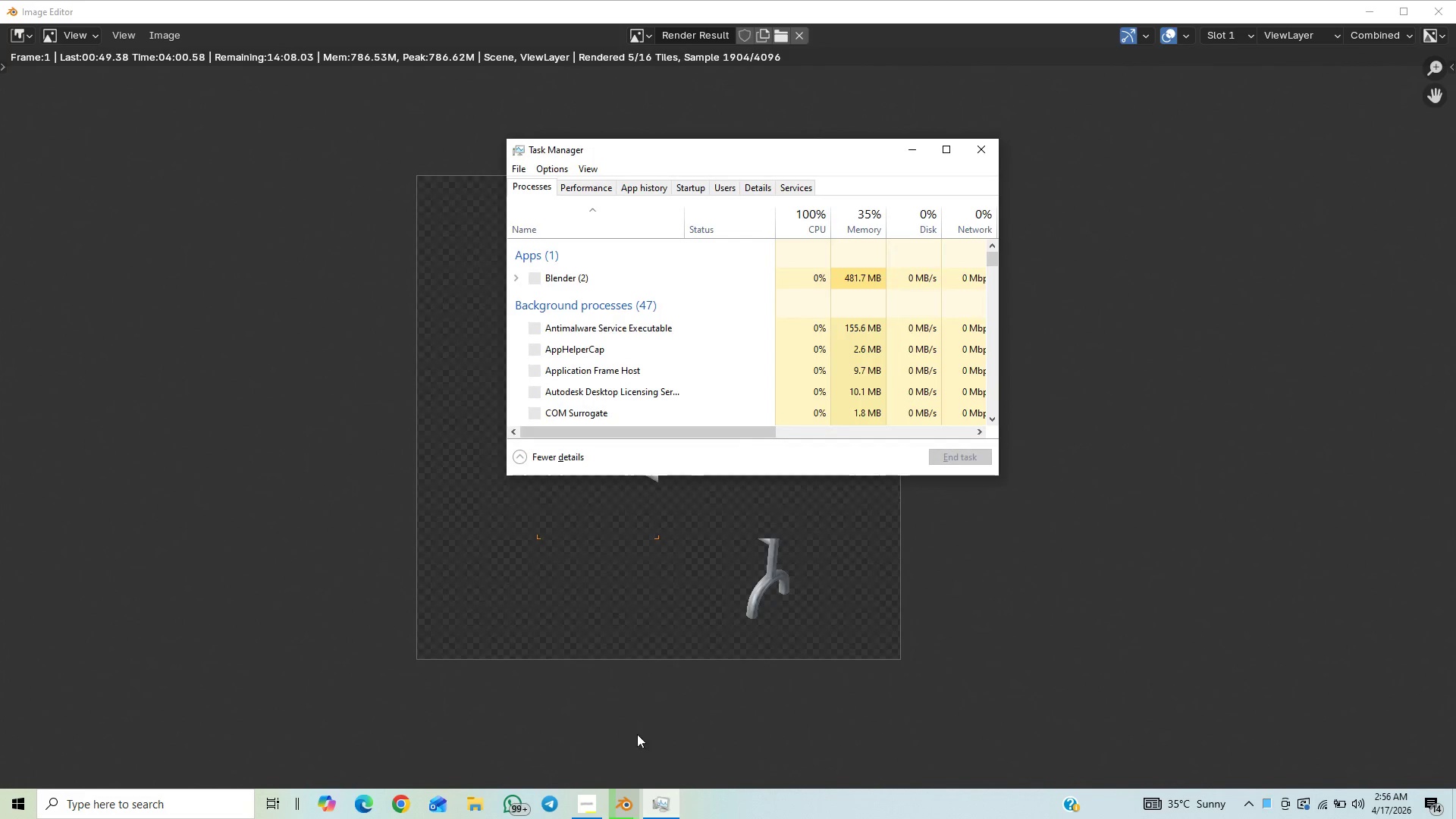 
wait(9.47)
 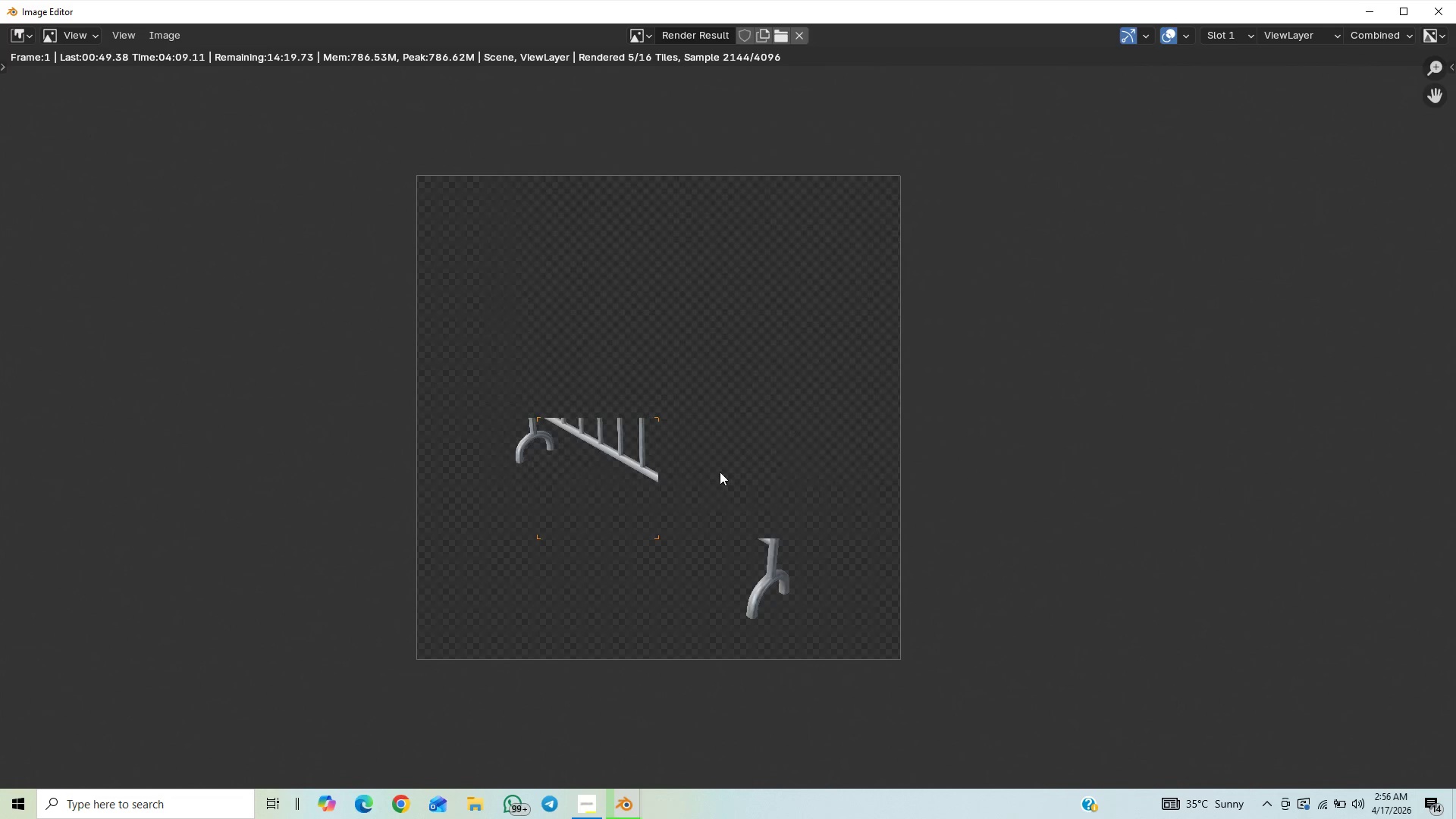 
scroll: coordinate [736, 482], scroll_direction: up, amount: 1.0
 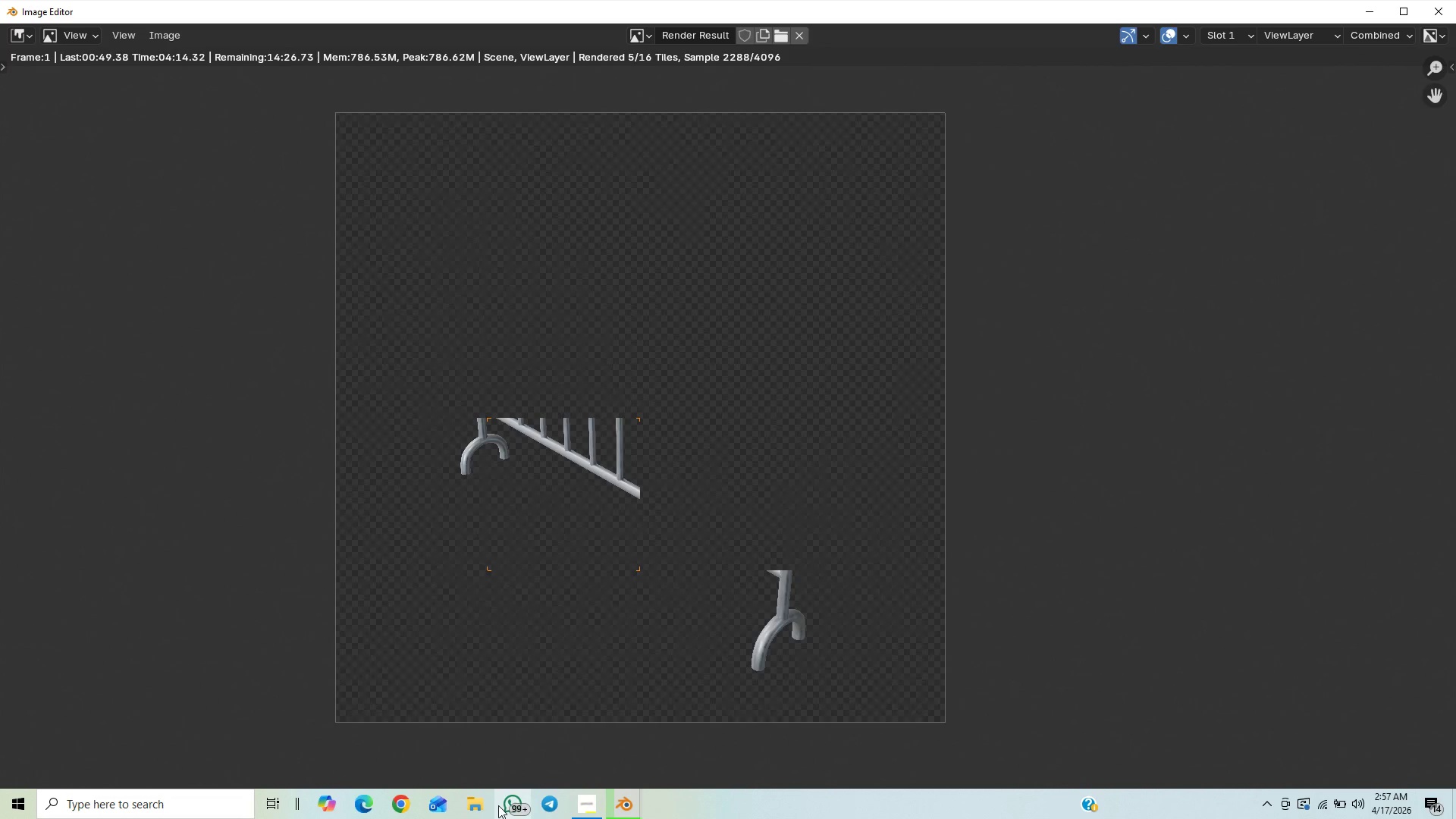 
wait(5.35)
 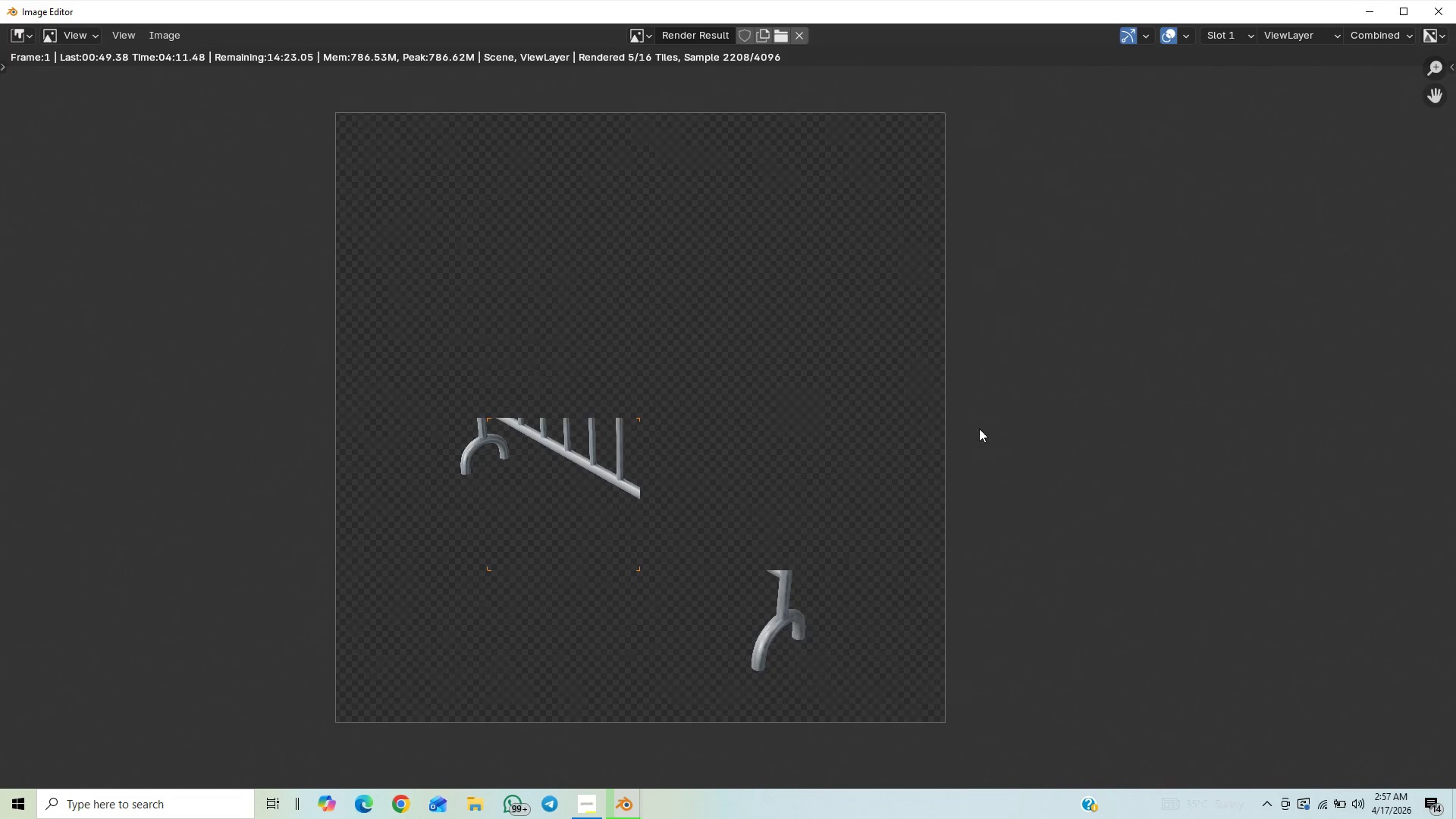 
left_click([582, 805])